 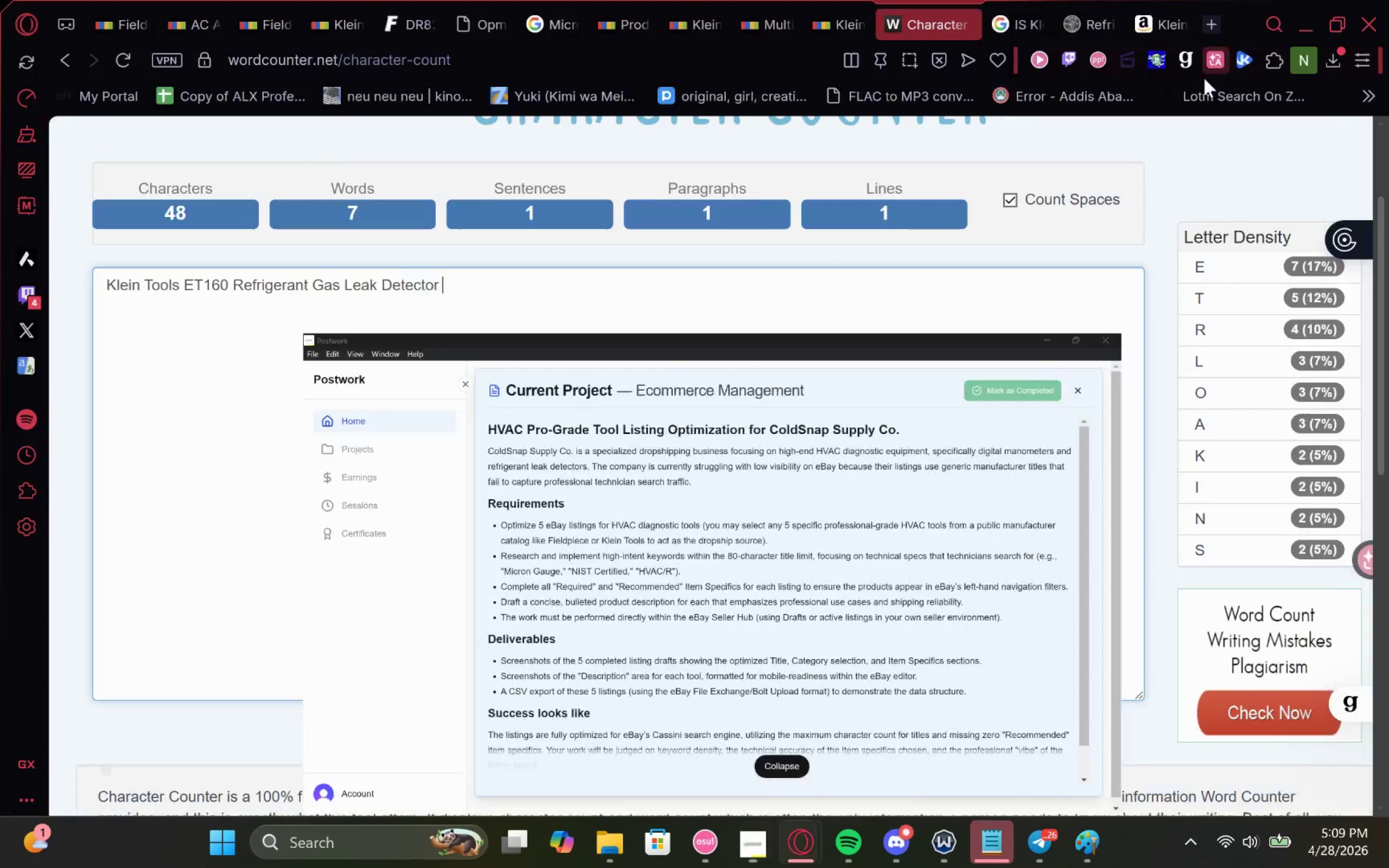 
key(Control+V)
 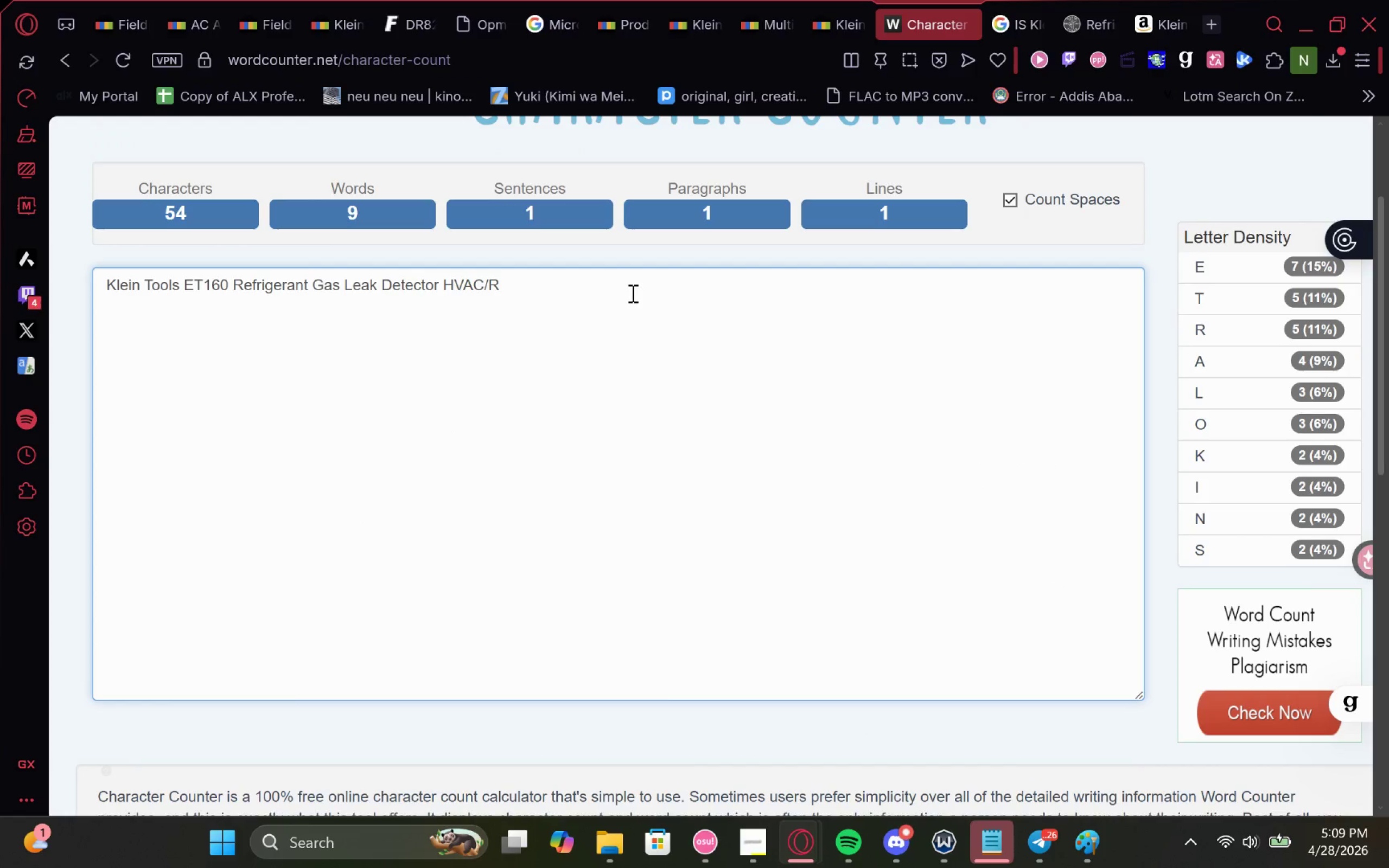 
key(Space)
 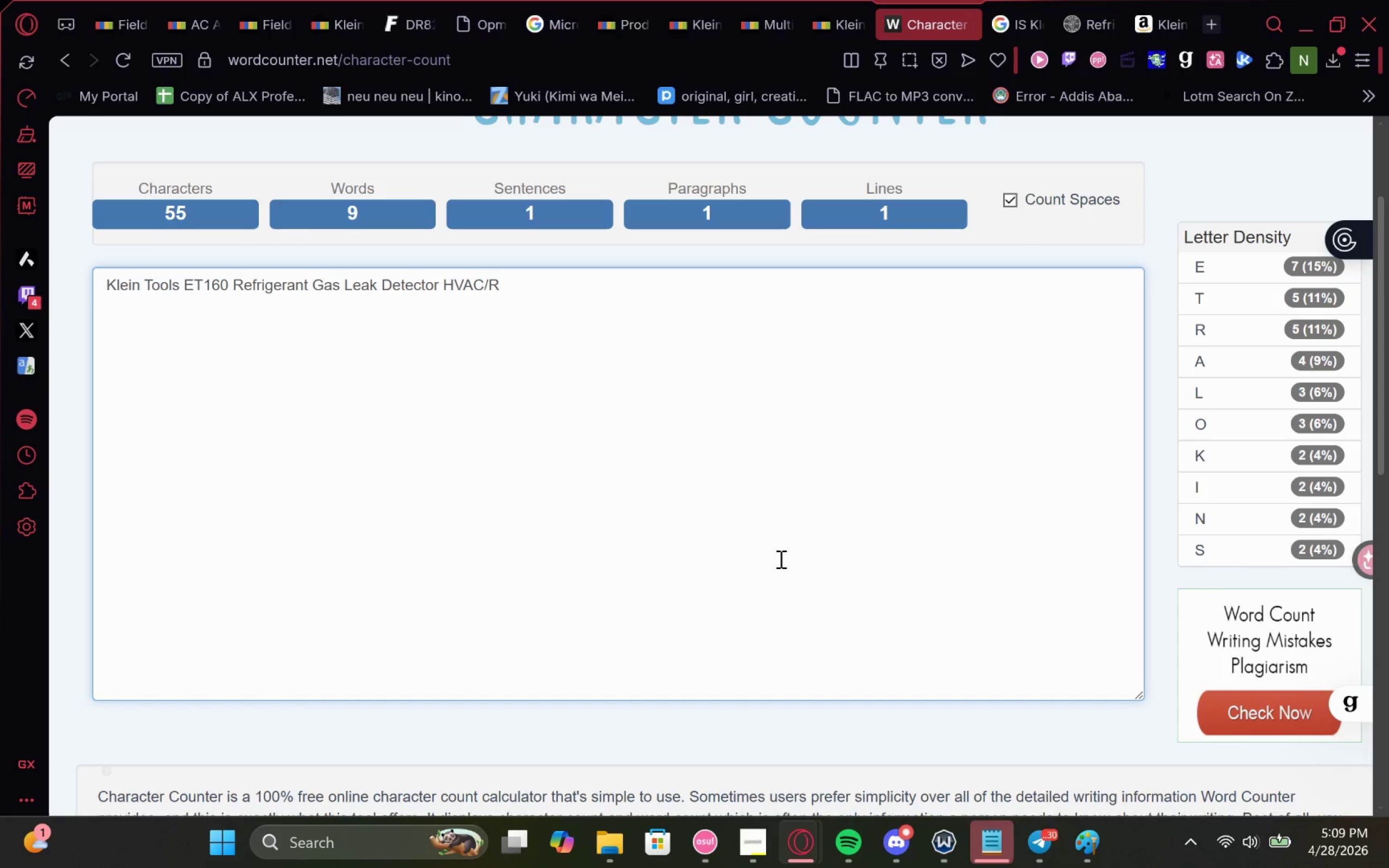 
wait(8.05)
 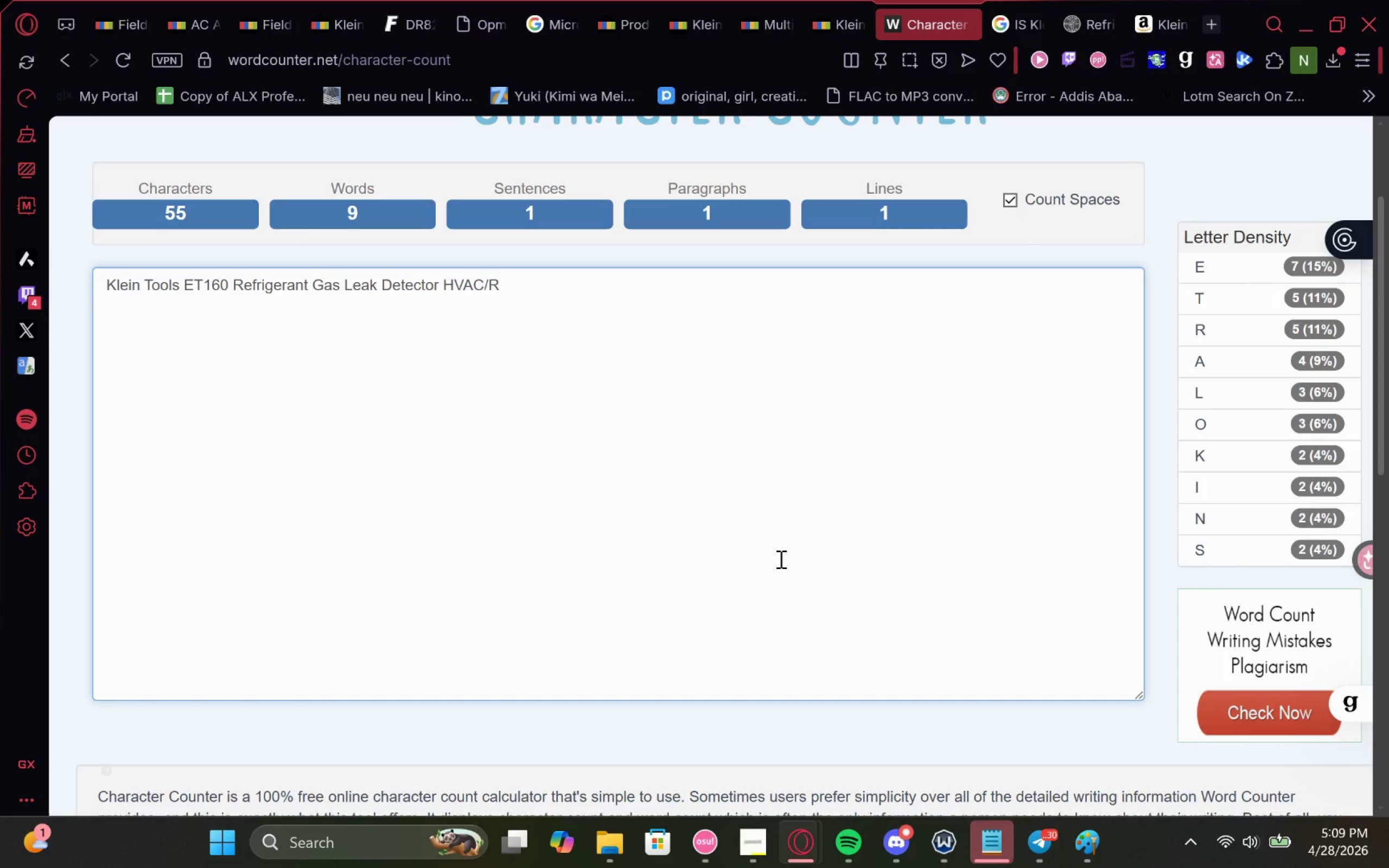 
left_click_drag(start_coordinate=[510, 283], to_coordinate=[444, 292])
 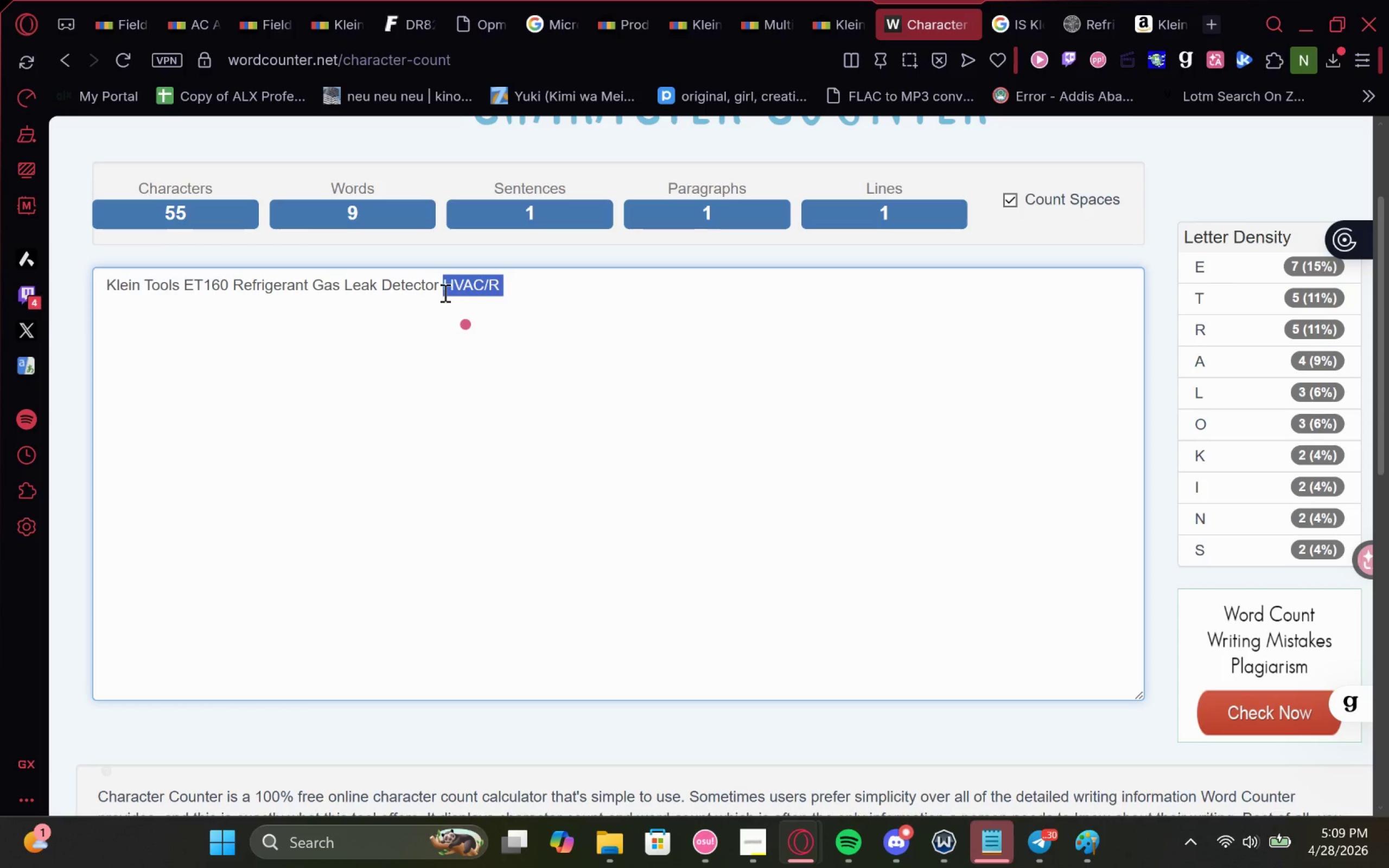 
key(Control+X)
 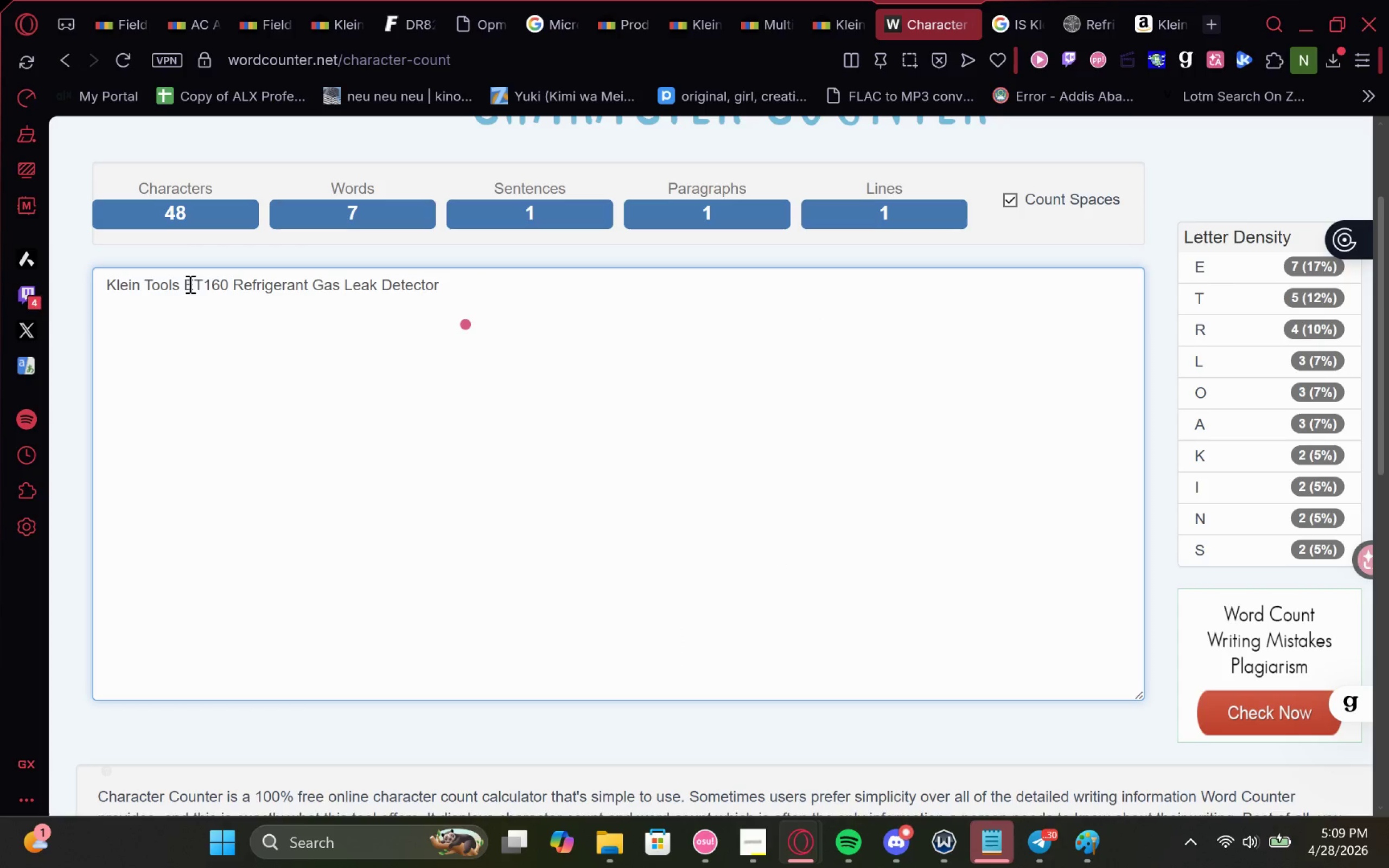 
left_click([183, 284])
 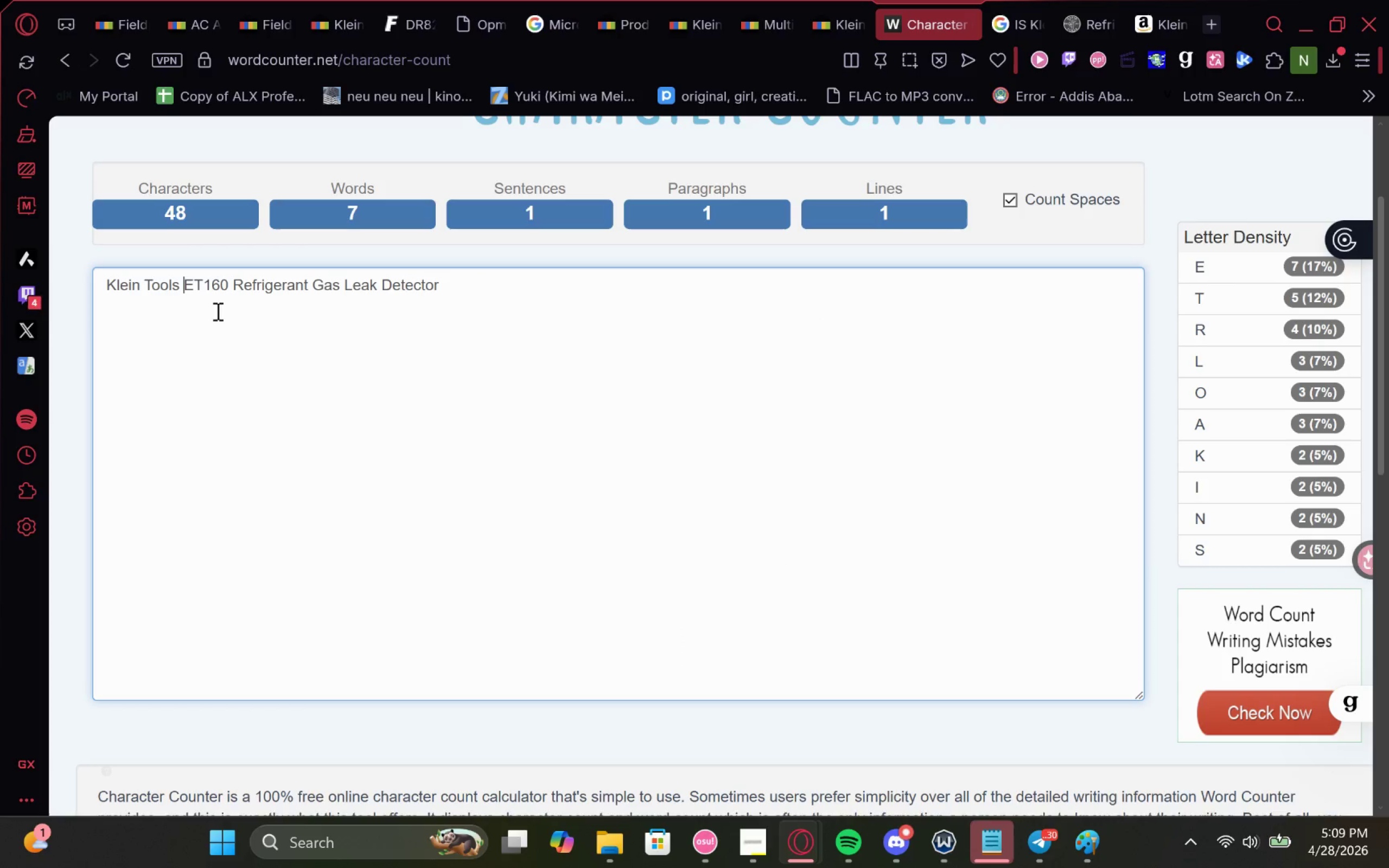 
key(Control+V)
 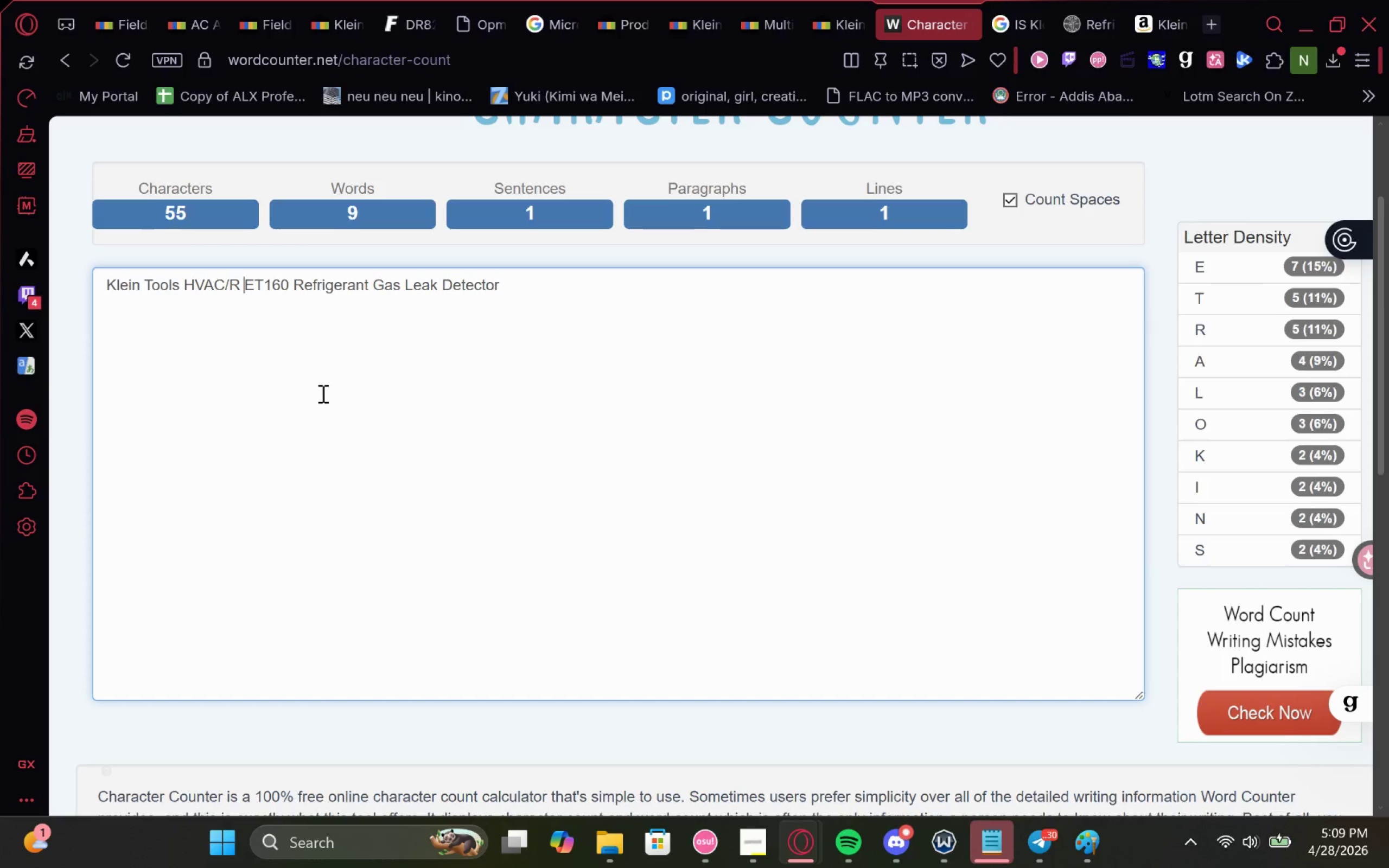 
key(Space)
 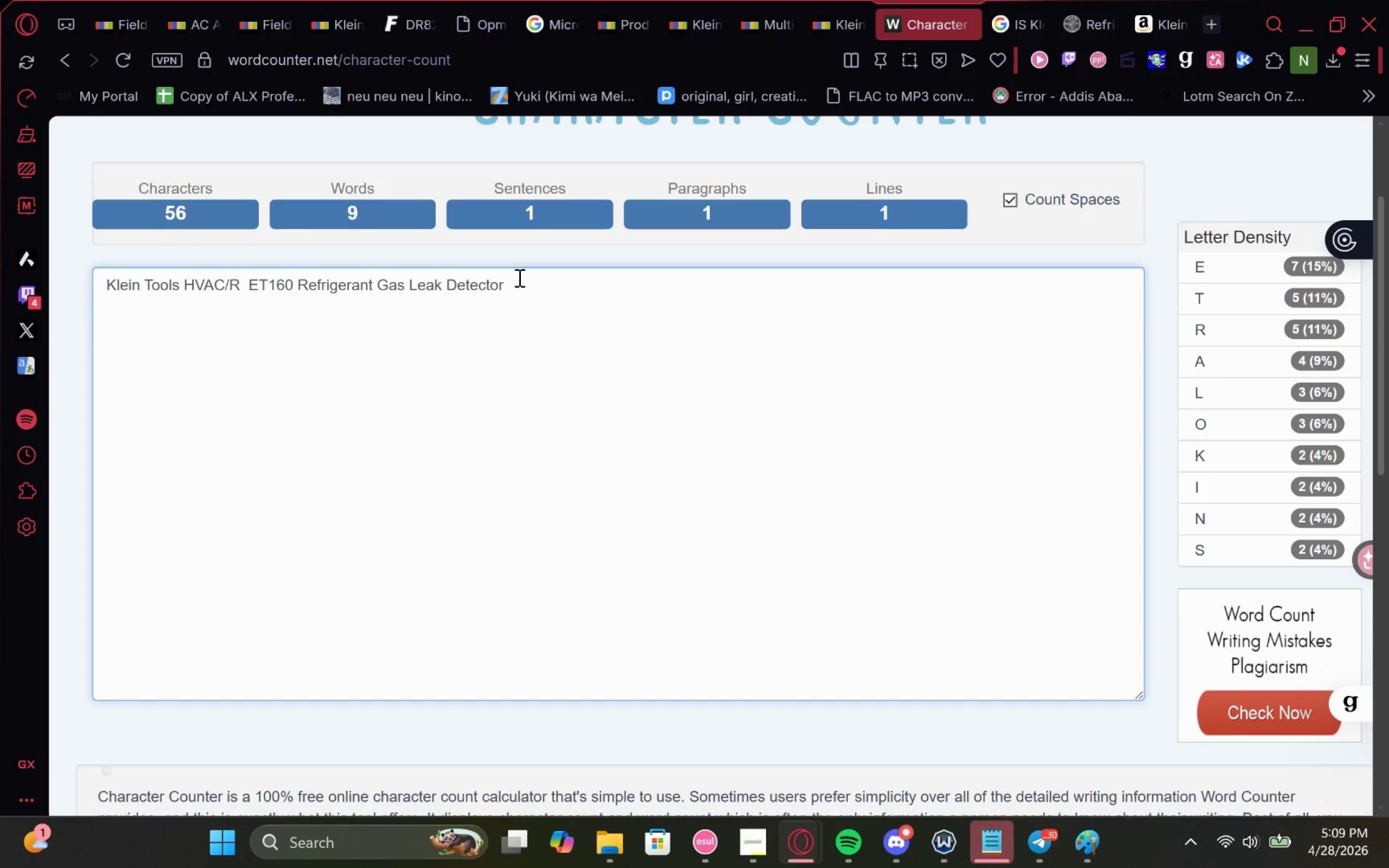 
key(Backspace)
 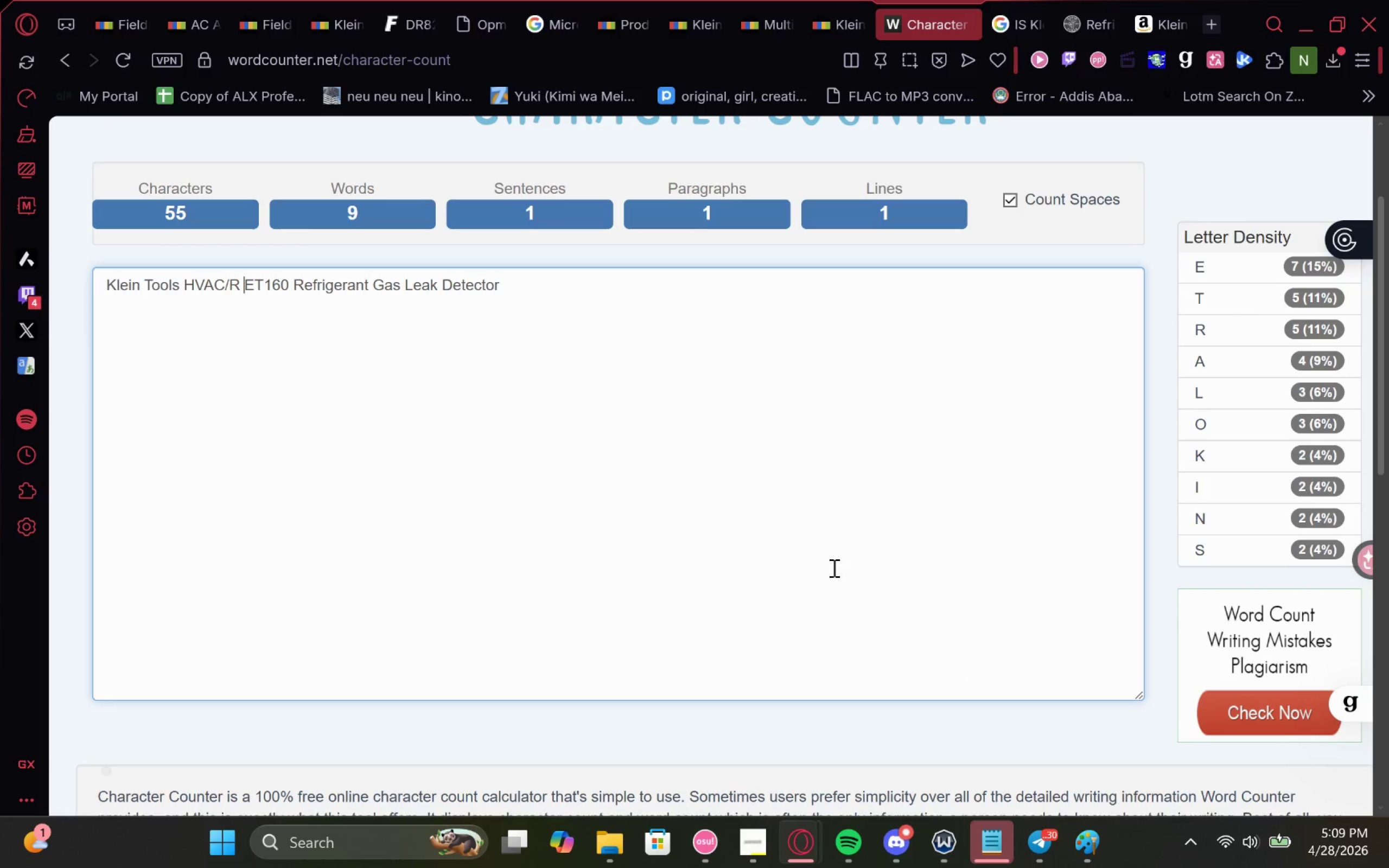 
wait(5.97)
 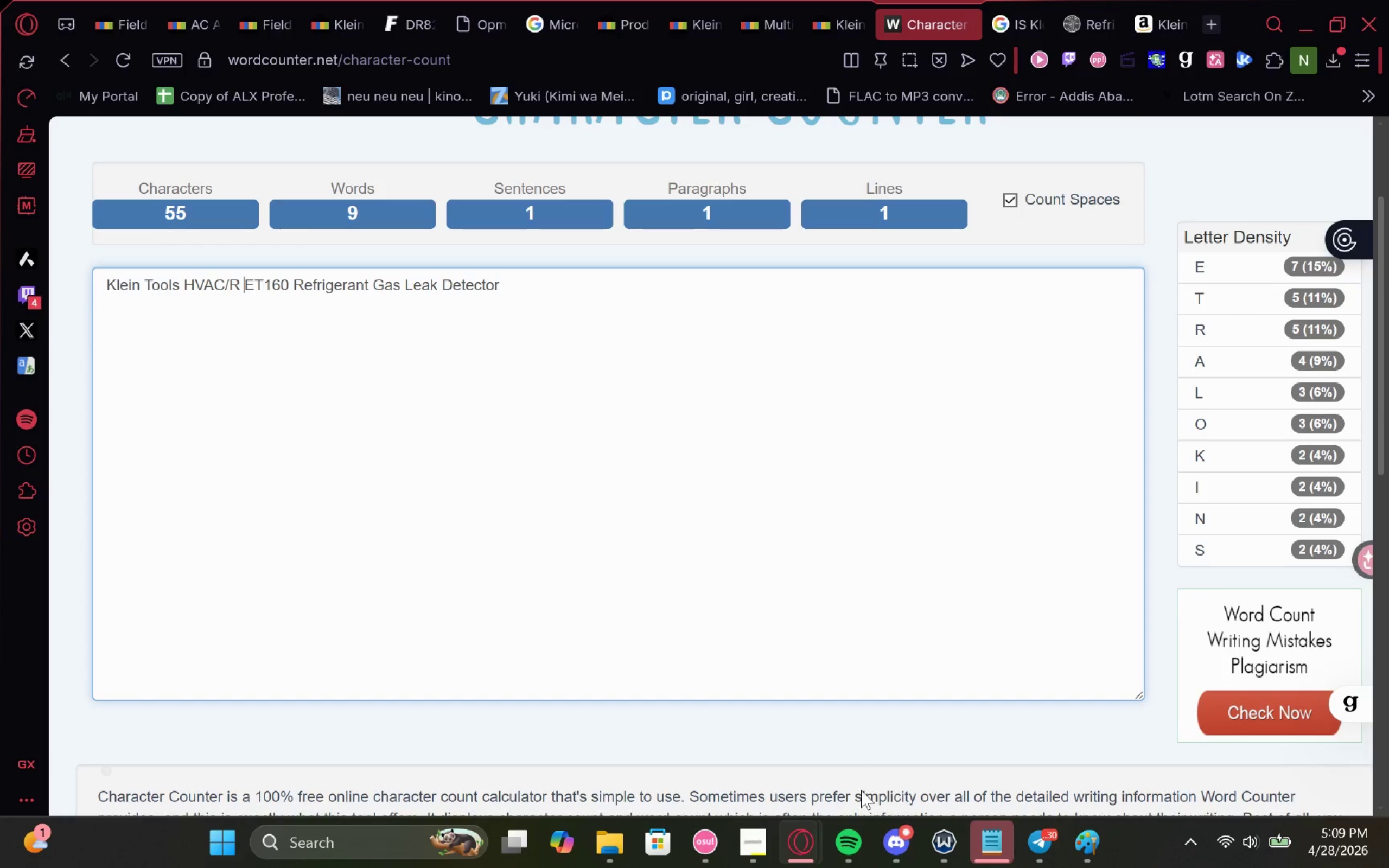 
left_click([749, 867])